 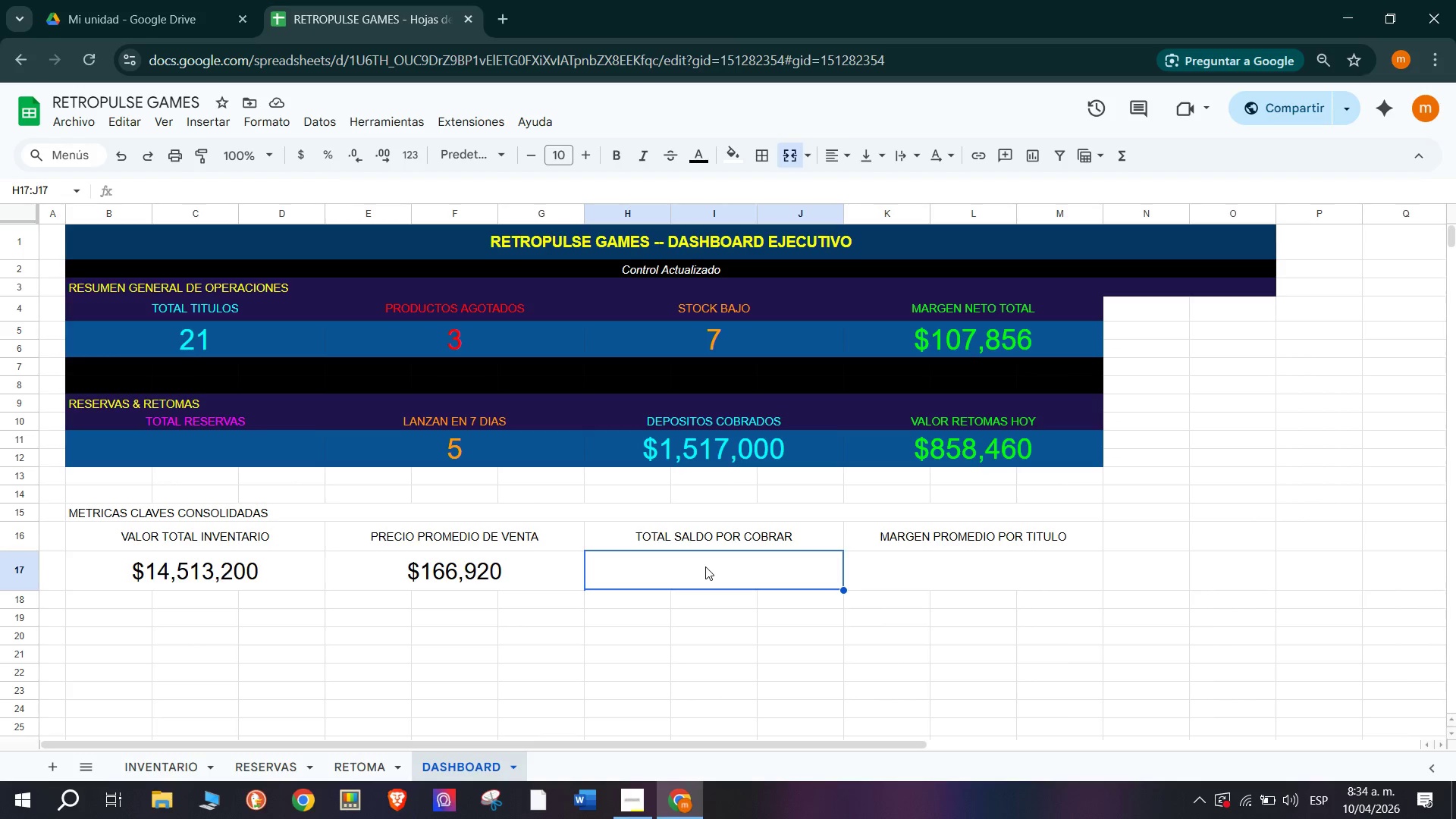 
left_click([553, 577])
 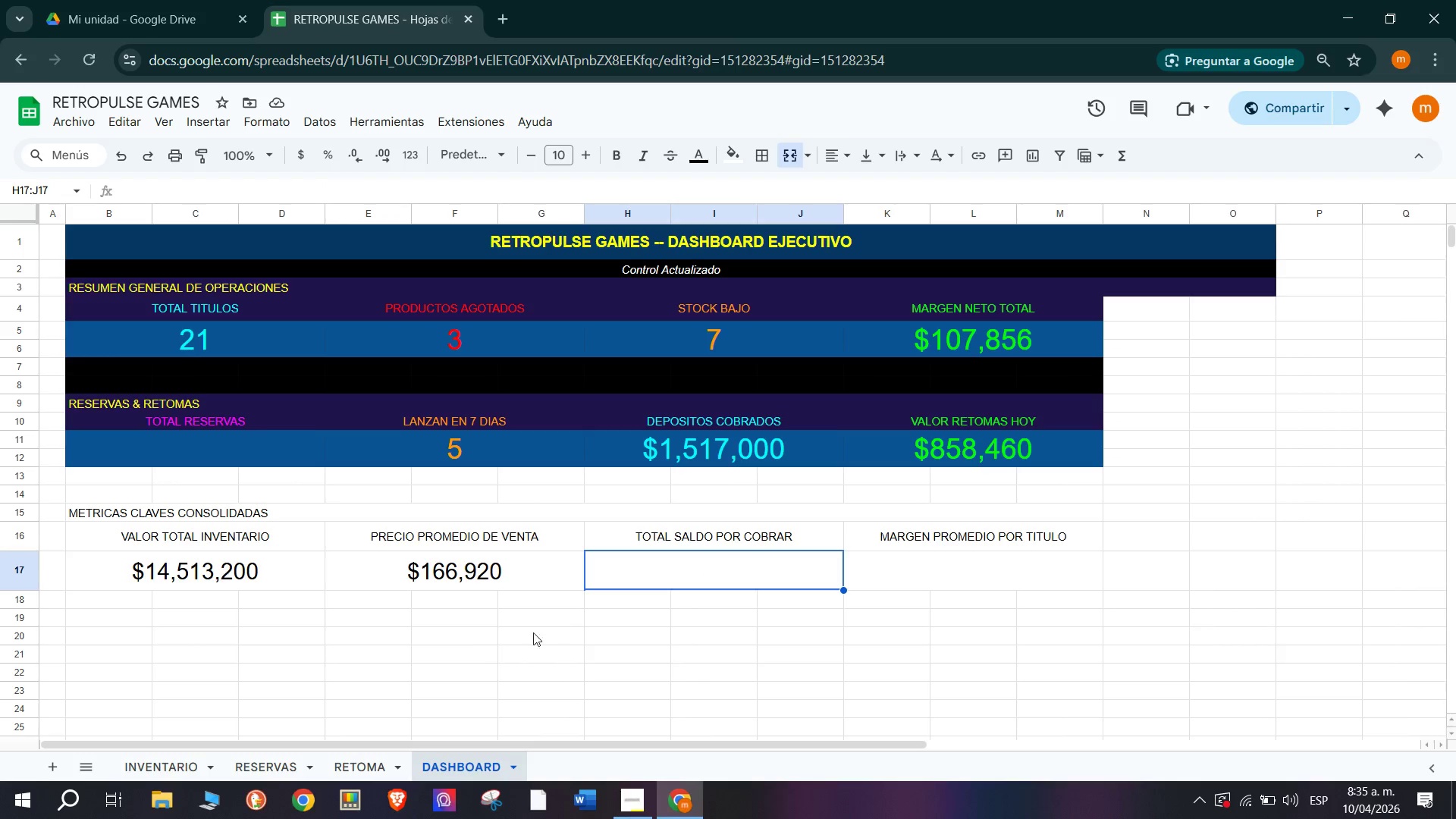 
wait(11.53)
 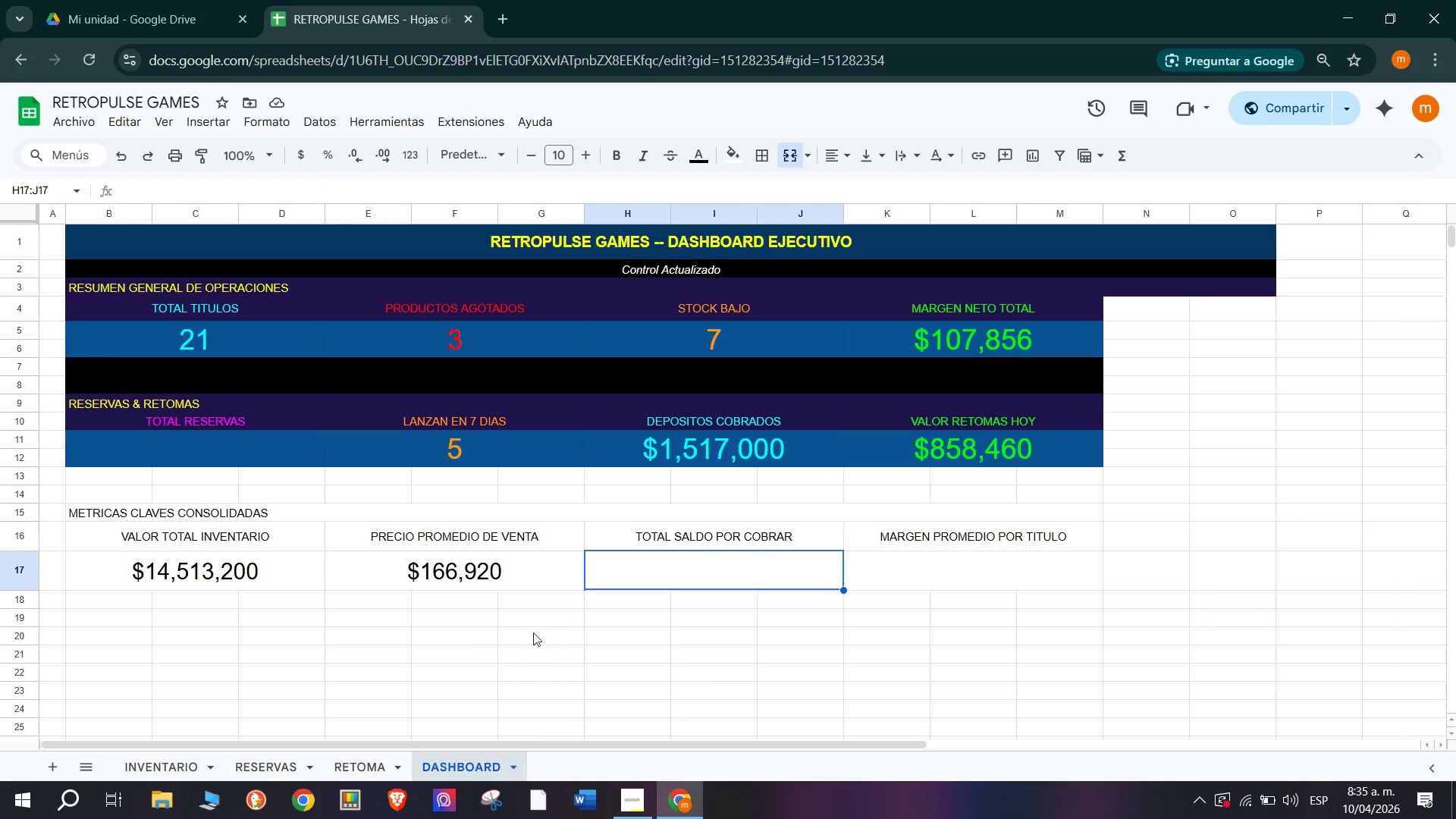 
scroll: coordinate [853, 475], scroll_direction: up, amount: 4.0
 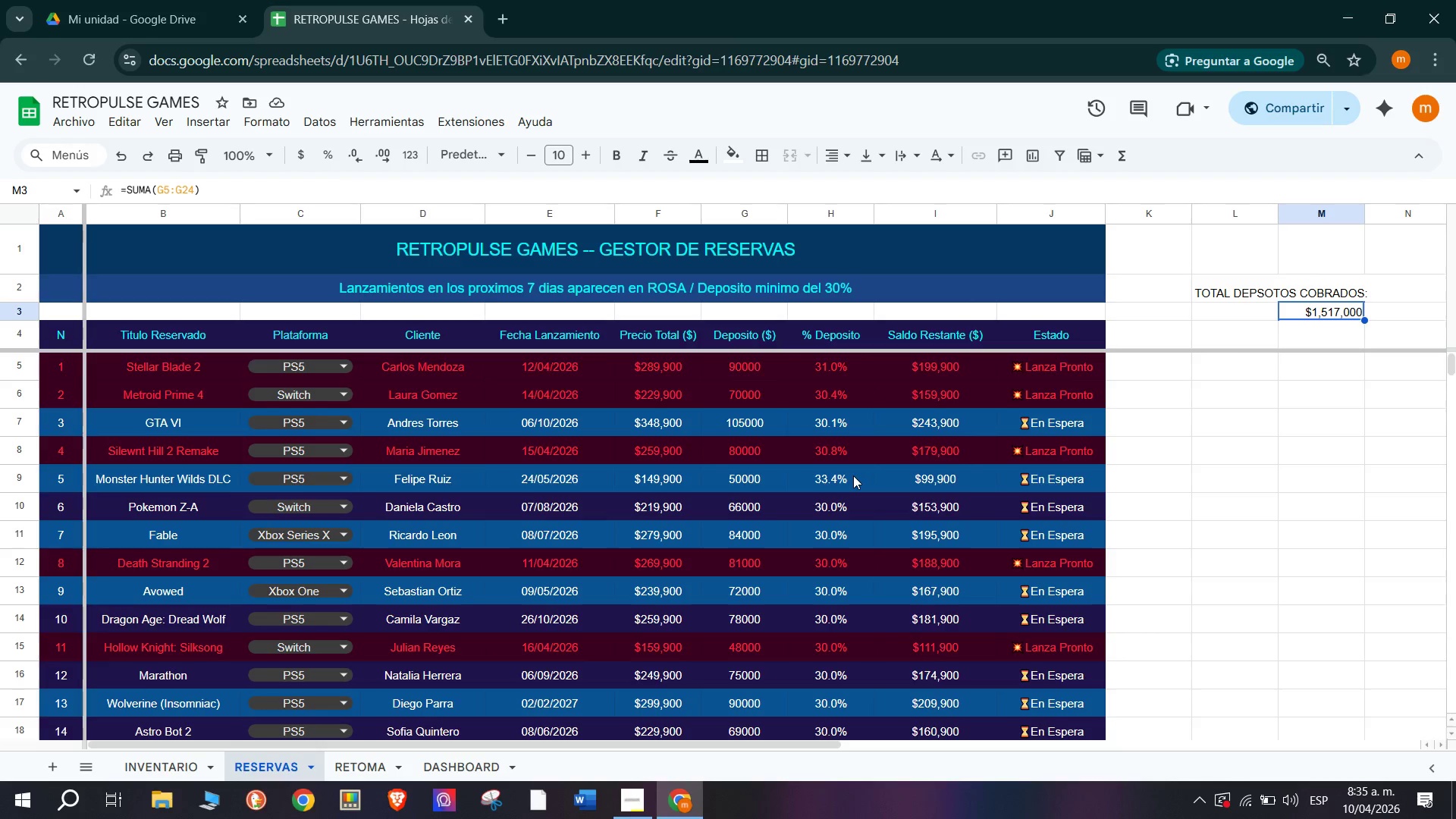 
wait(9.05)
 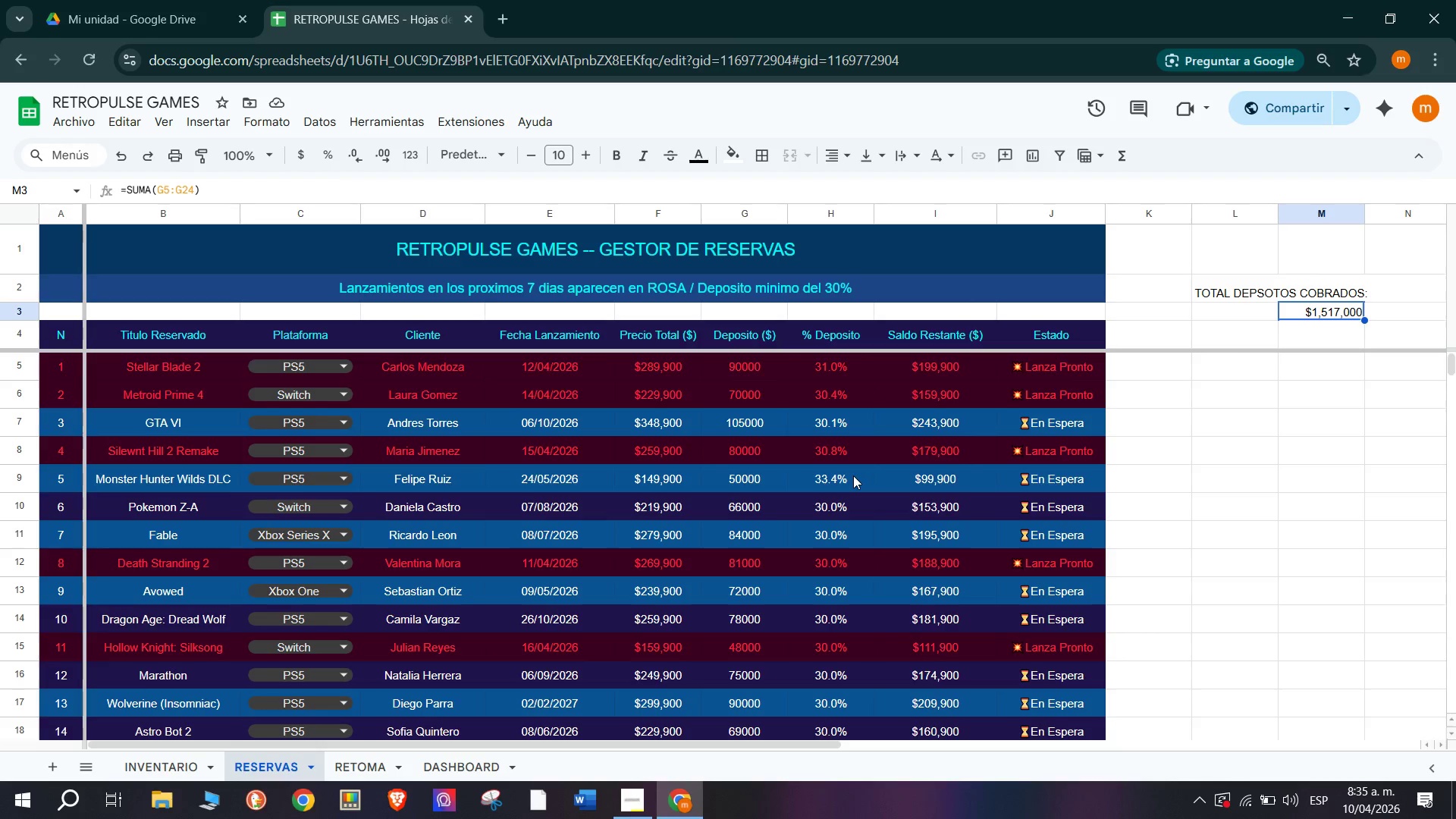 
left_click([830, 364])
 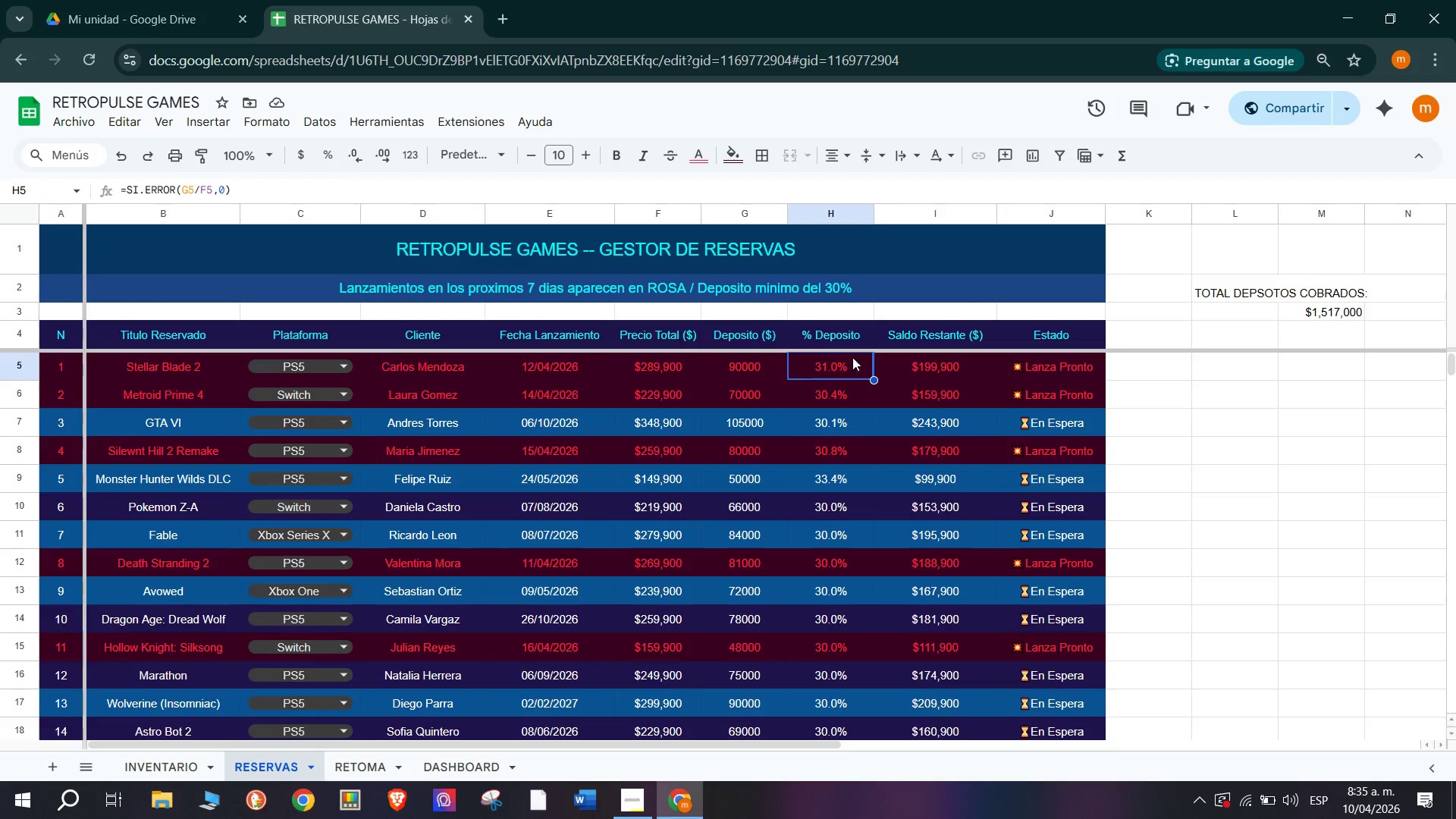 
left_click([931, 366])
 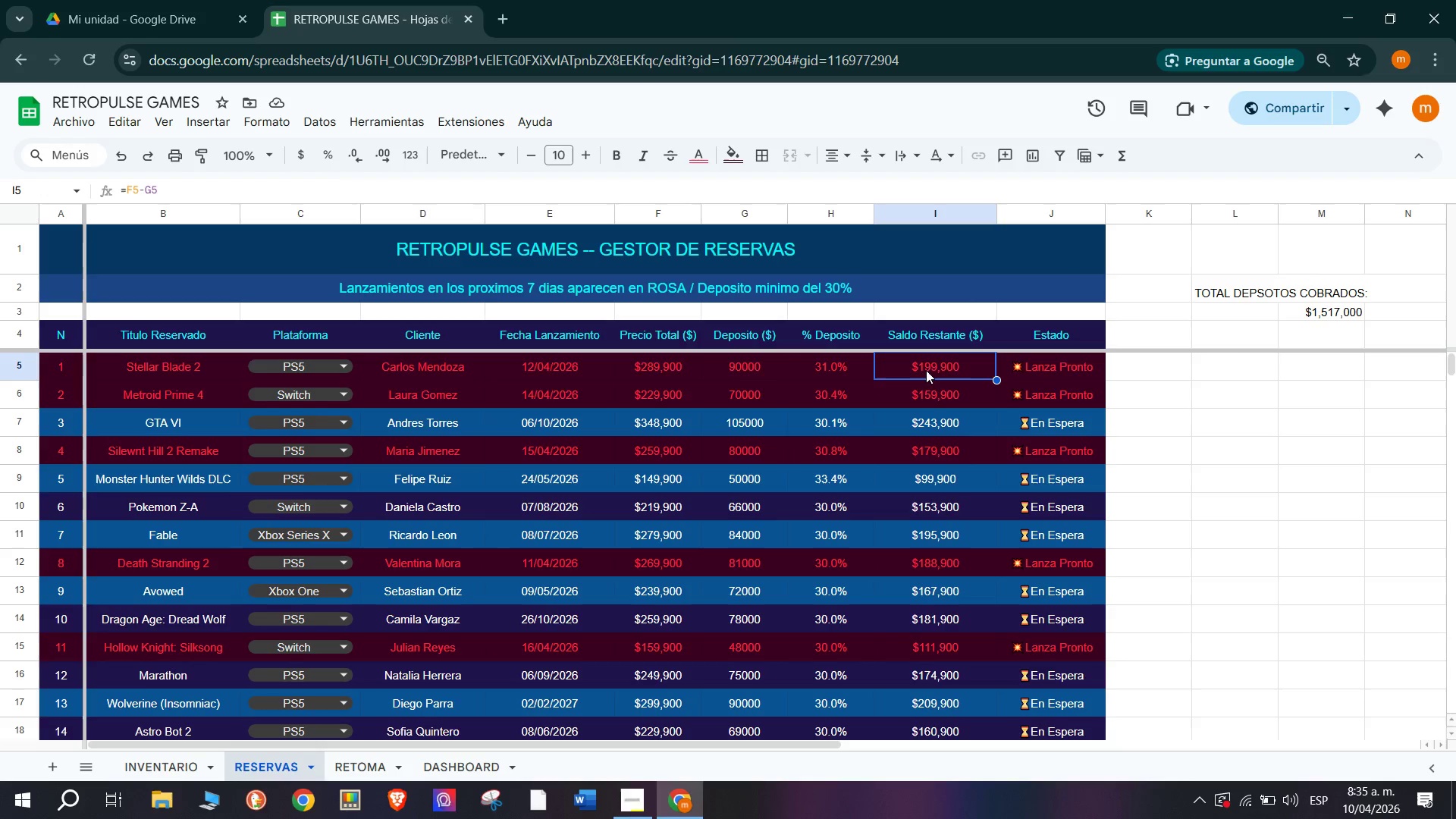 
wait(15.67)
 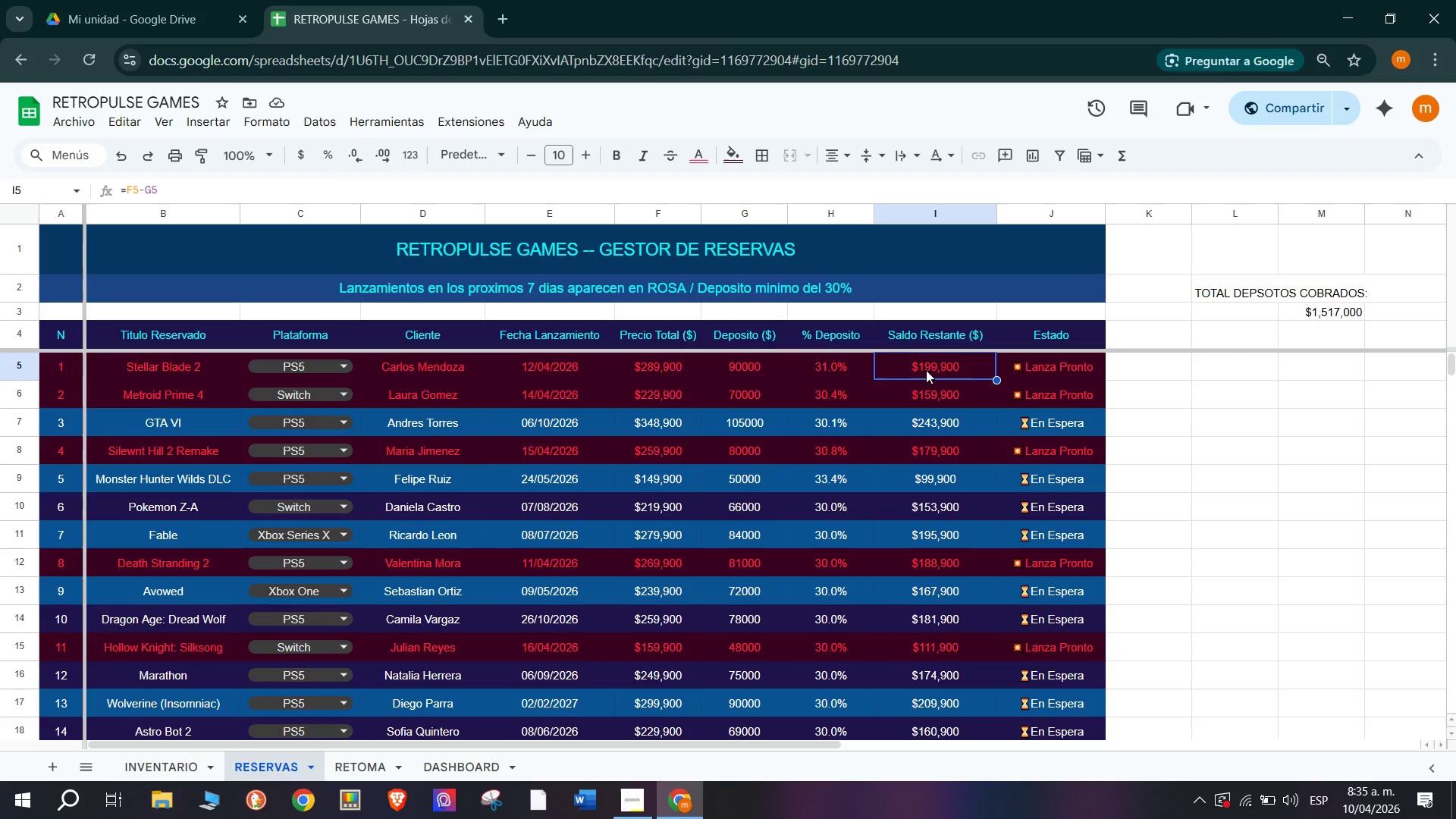 
scroll: coordinate [1243, 350], scroll_direction: up, amount: 1.0
 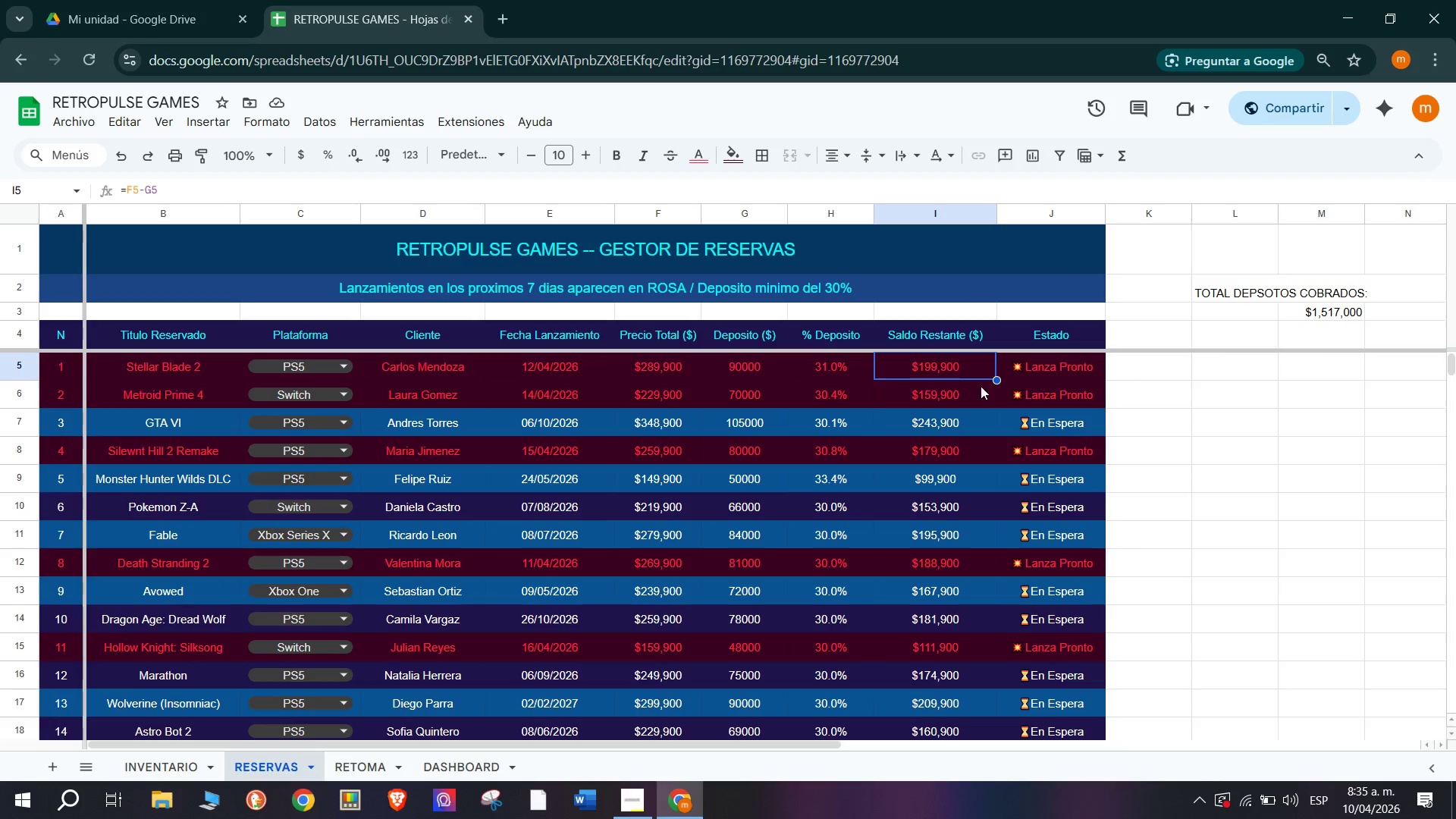 
scroll: coordinate [932, 435], scroll_direction: down, amount: 1.0
 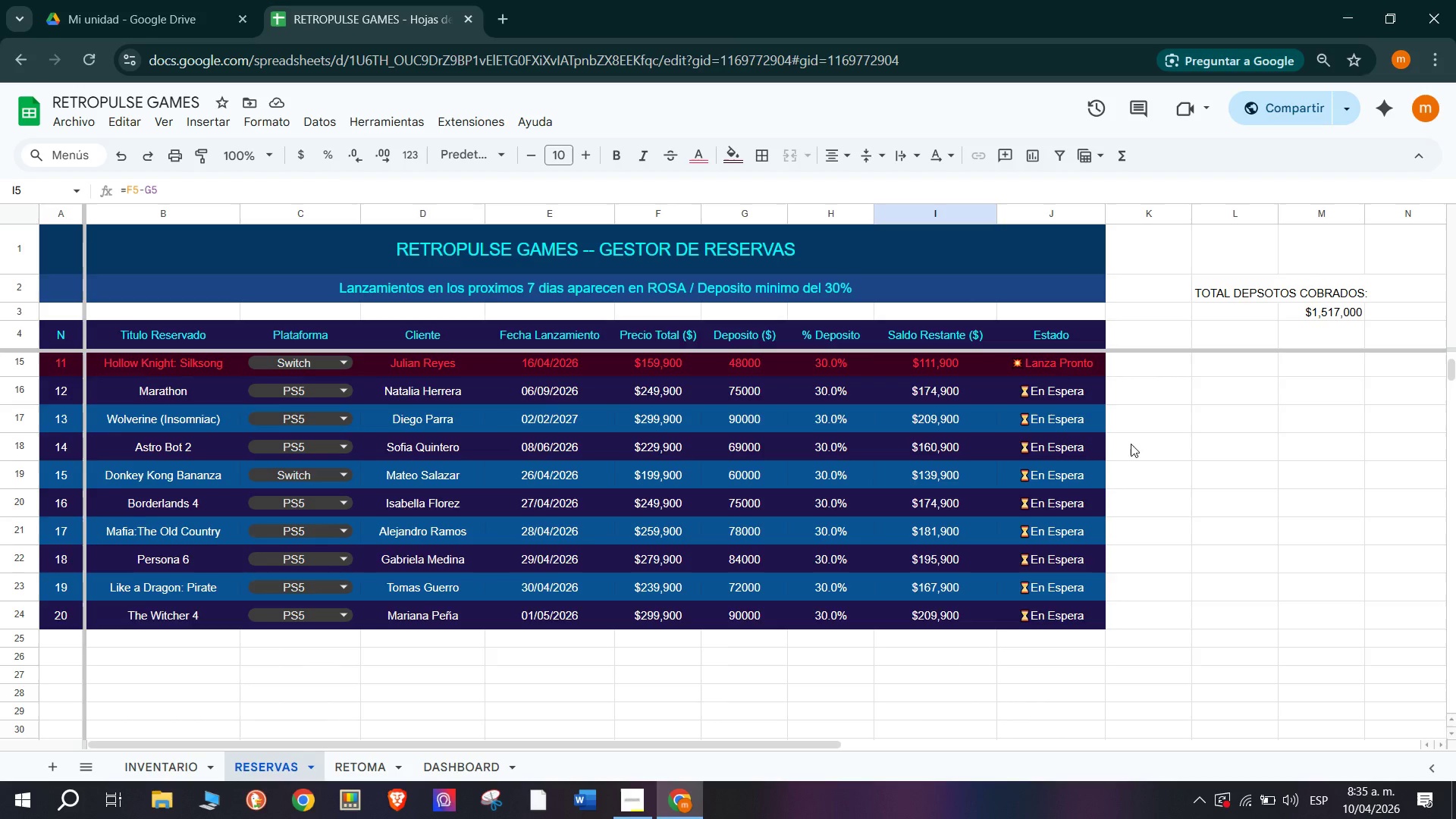 
scroll: coordinate [1146, 435], scroll_direction: up, amount: 3.0
 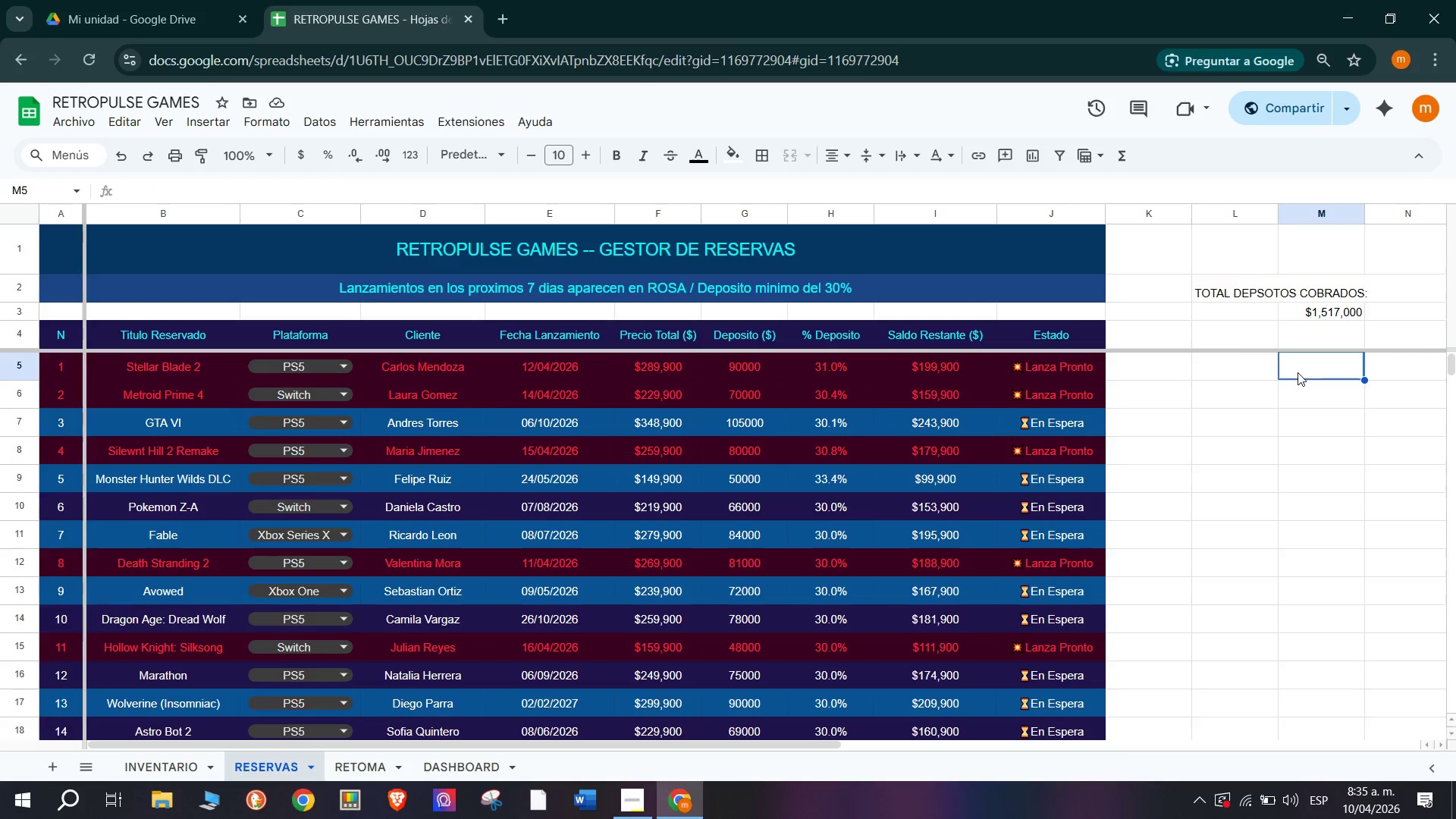 
double_click([1245, 364])
 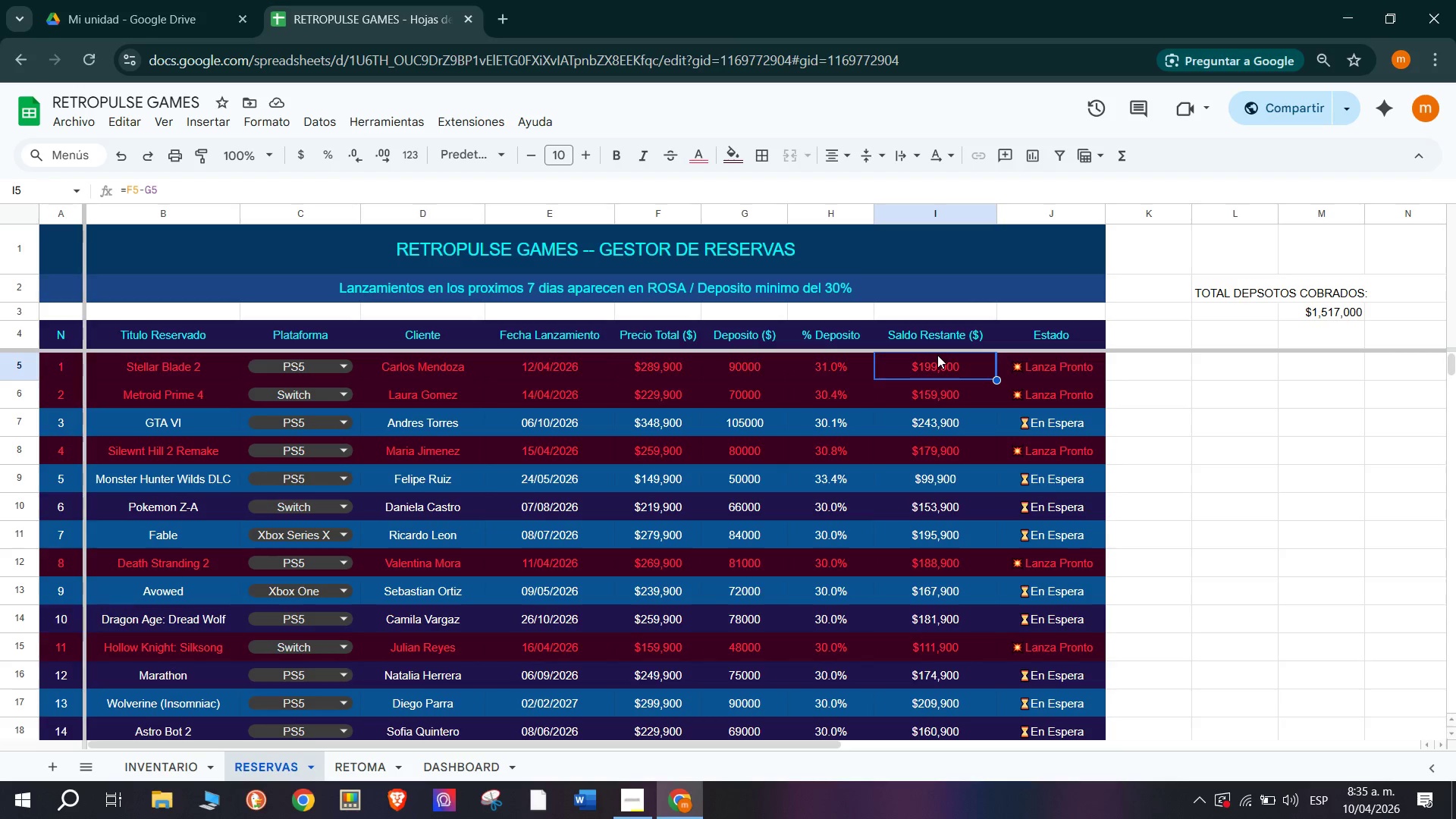 
left_click([1229, 372])
 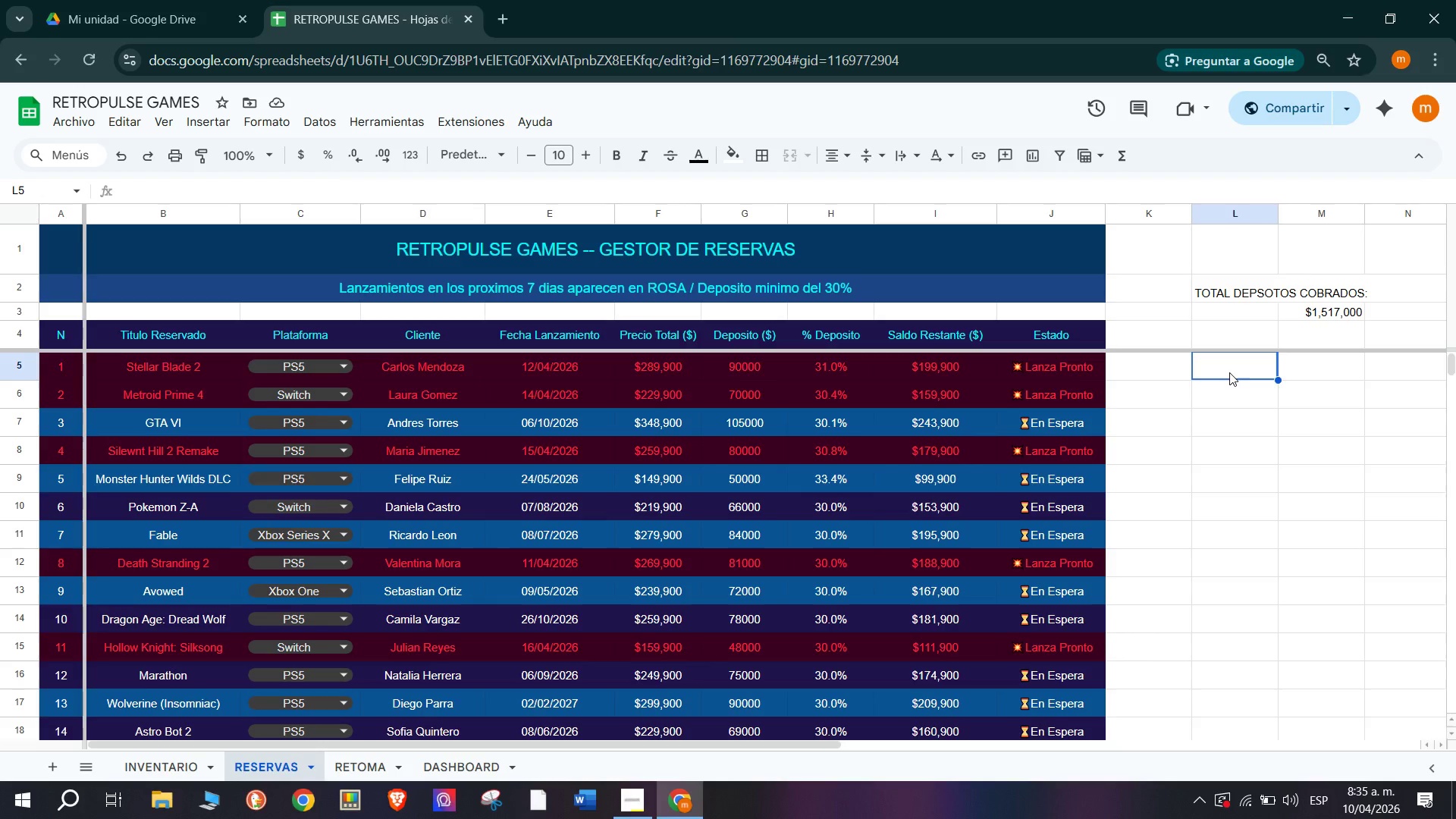 
type(to)
key(Backspace)
key(Backspace)
type(TOTAL SALDO RESTANTE>)
 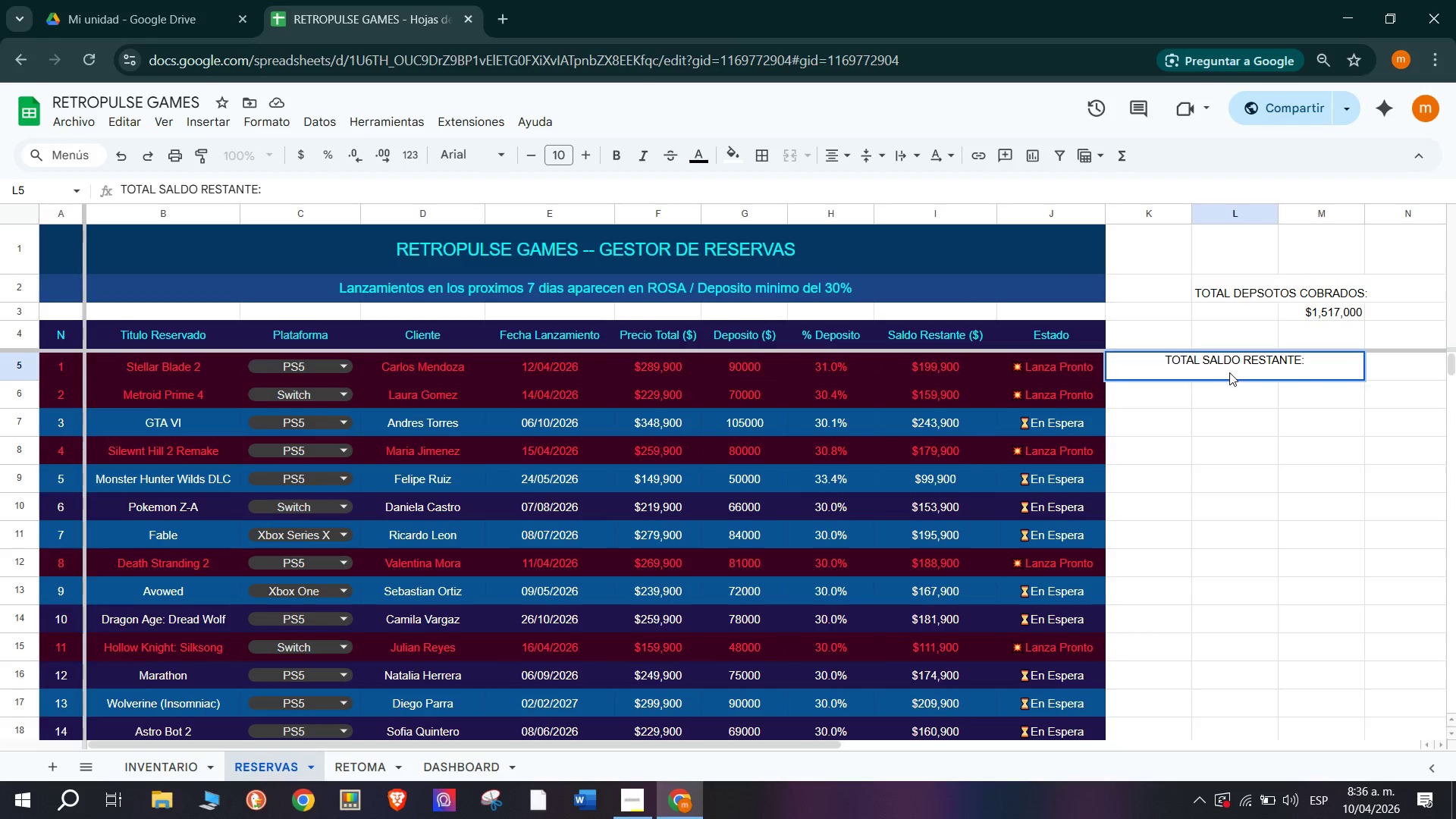 
left_click([1232, 422])
 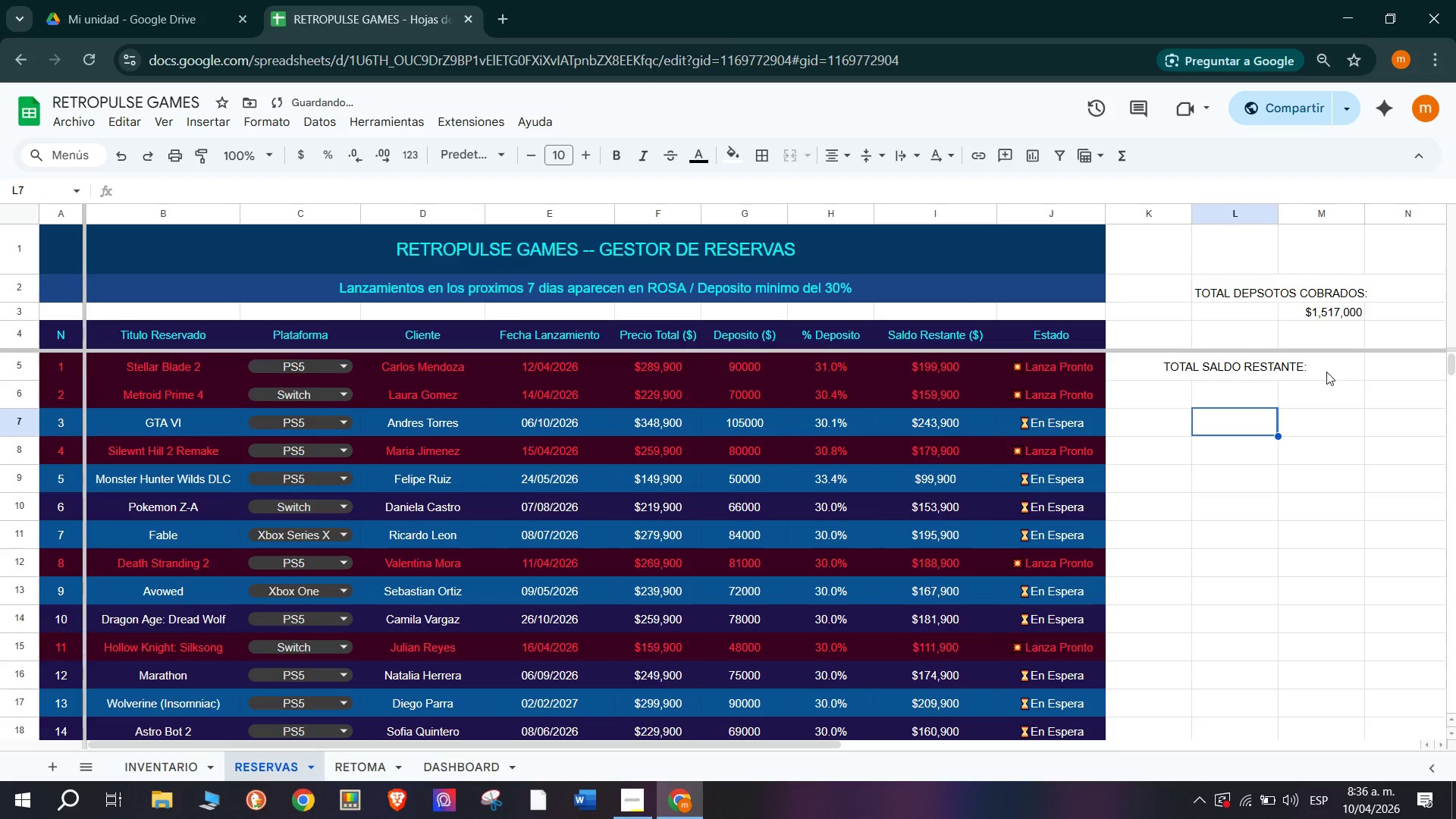 
left_click([1326, 372])
 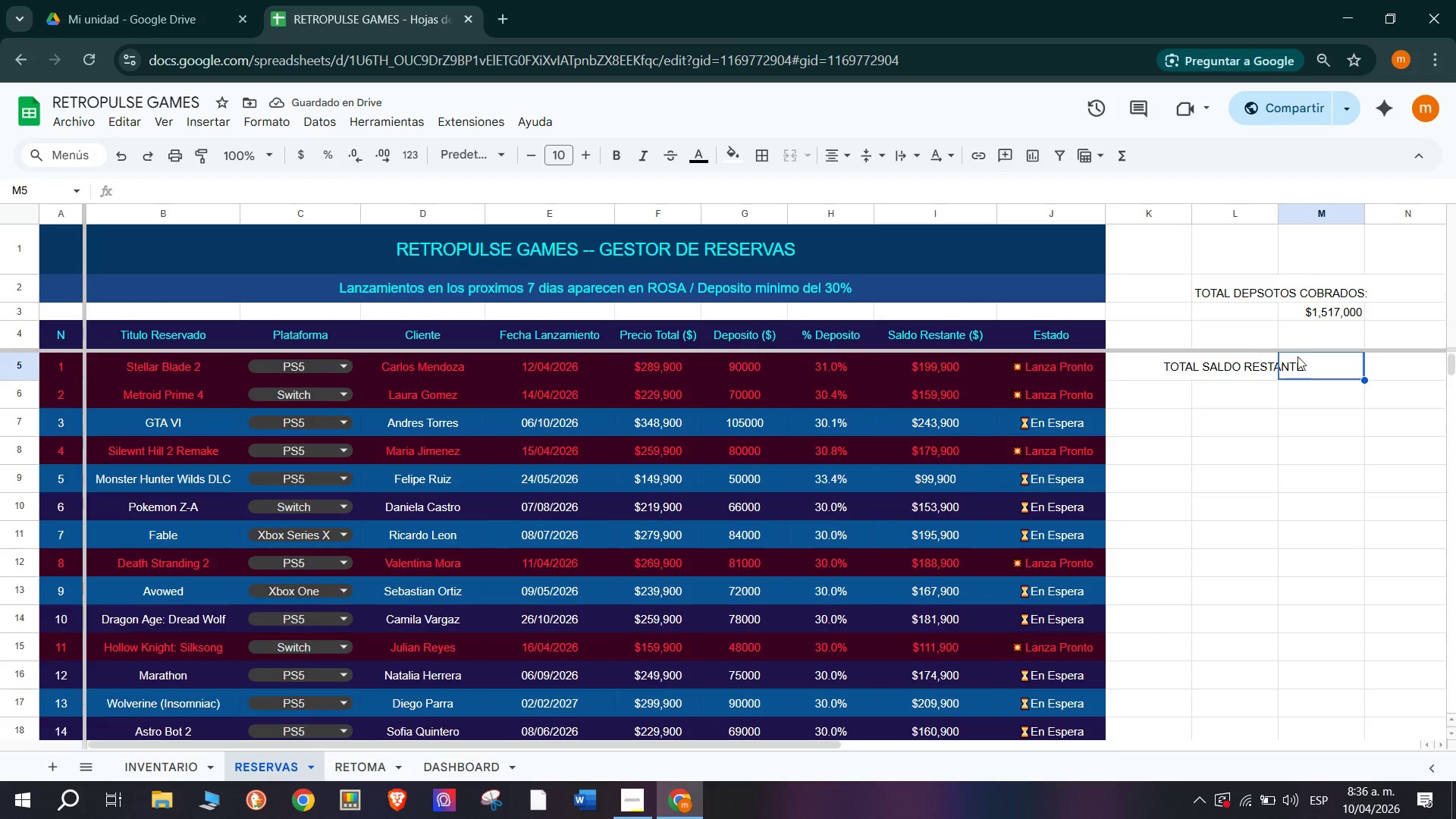 
hold_key(key=ShiftRight, duration=0.66)
 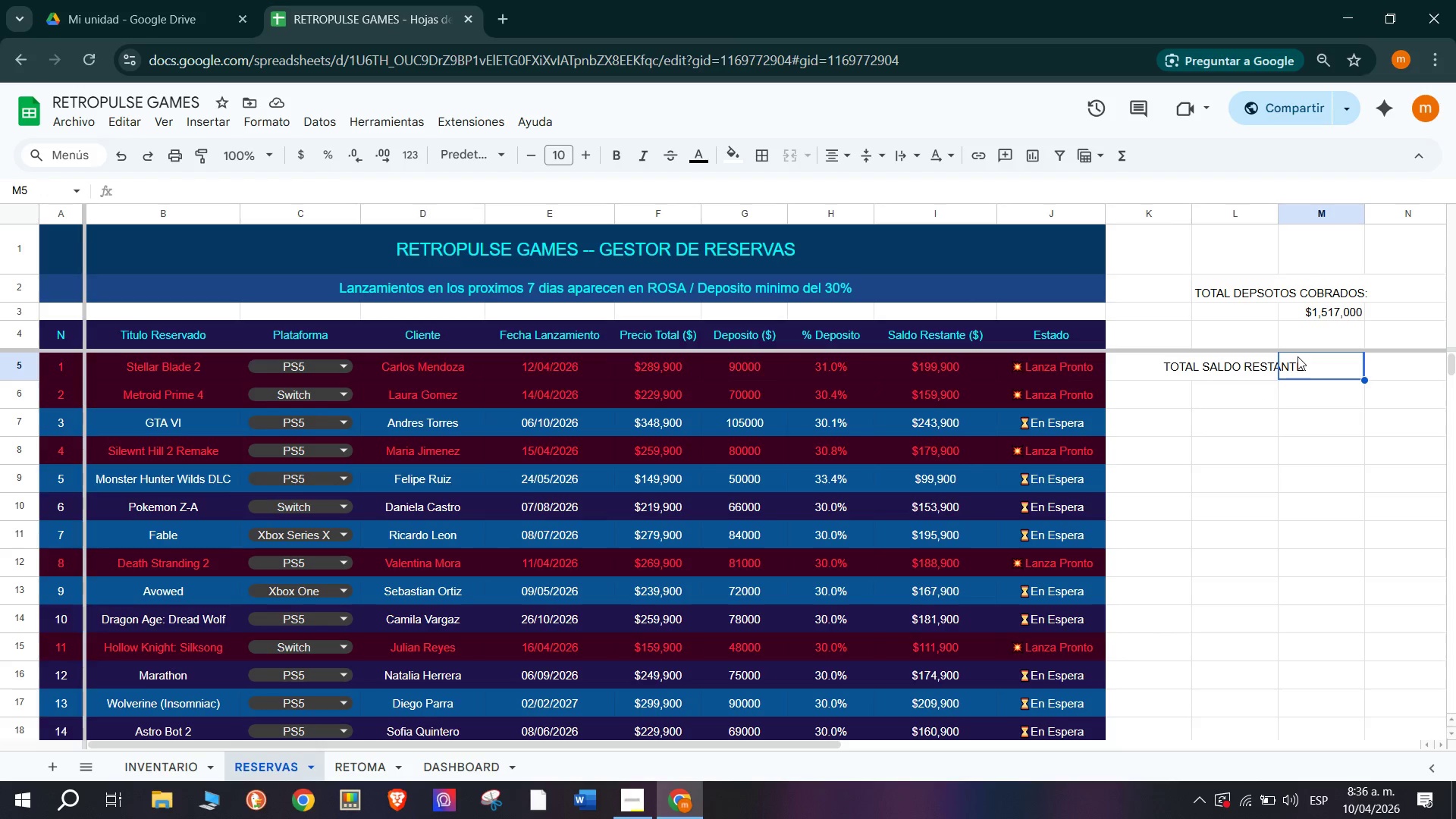 
type()SU)
 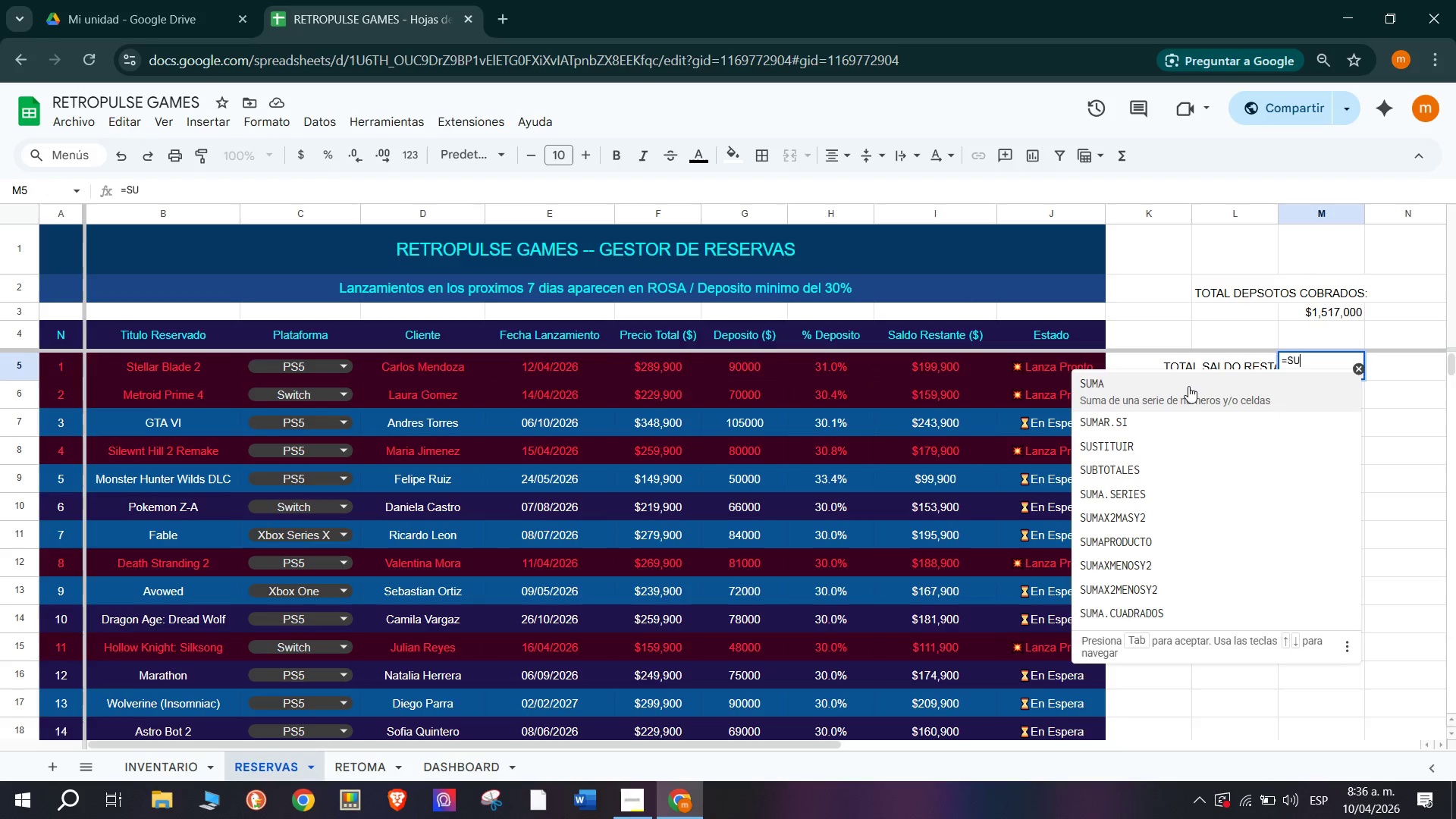 
left_click([1186, 387])
 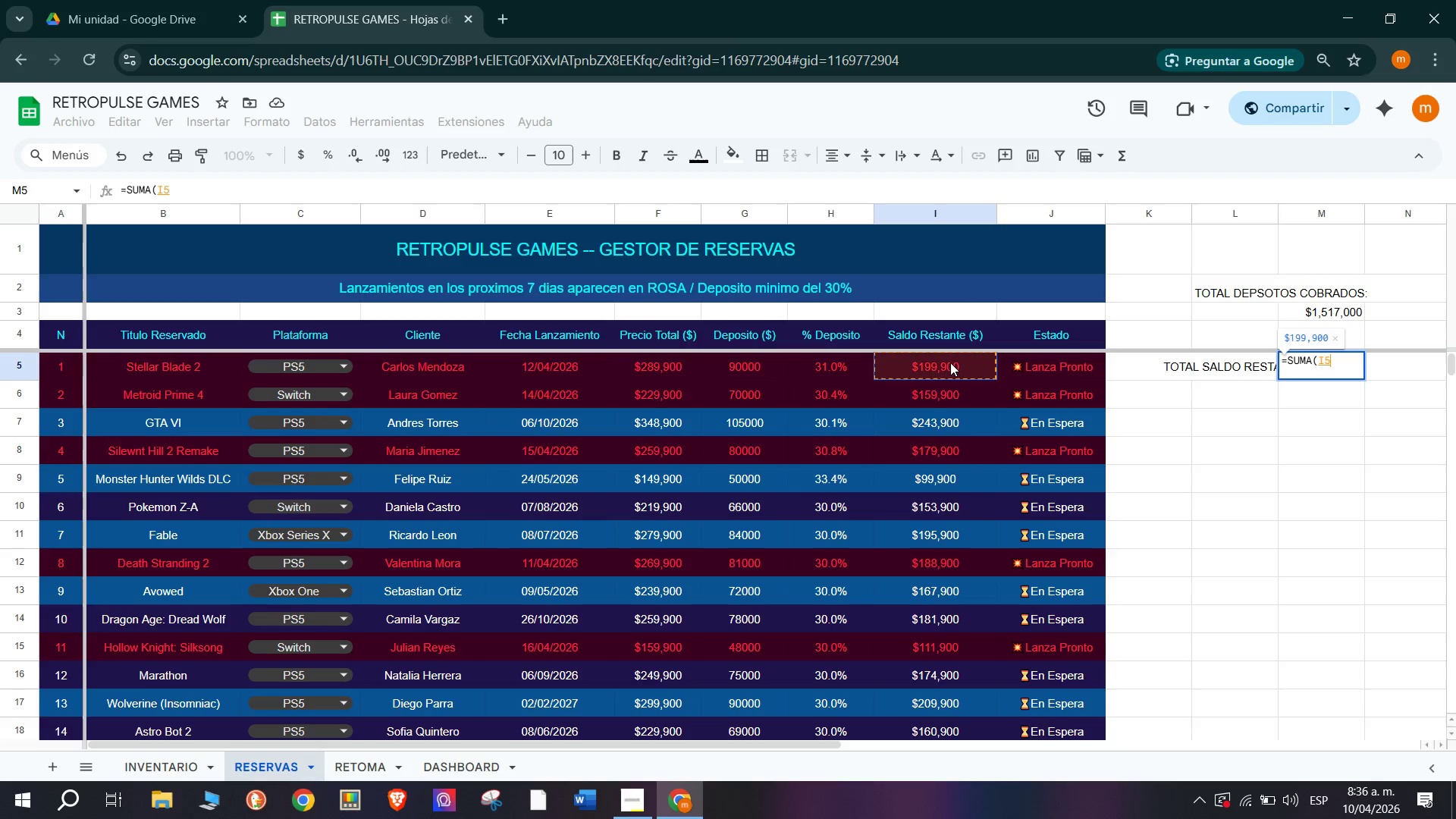 
wait(16.59)
 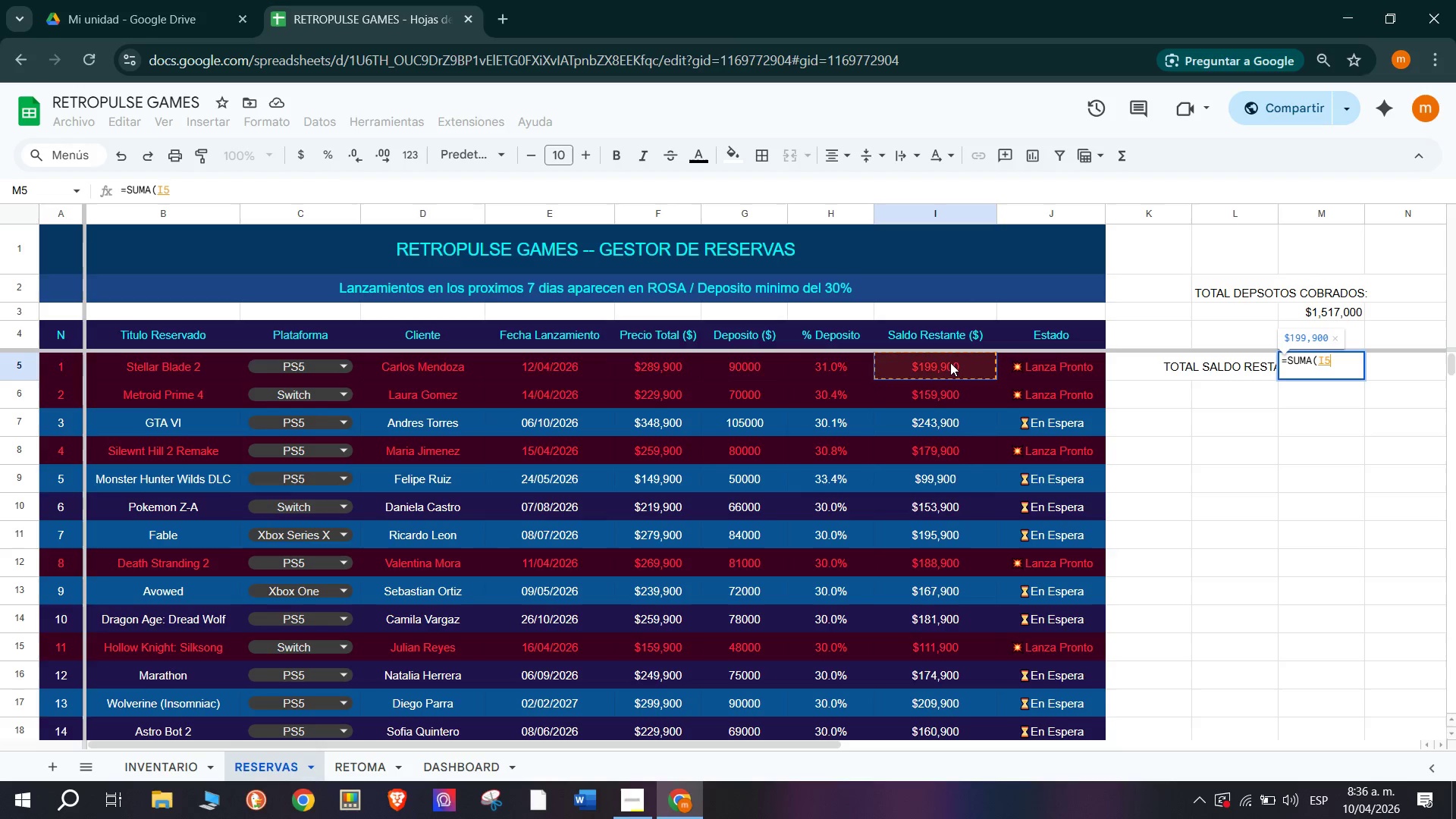 
left_click_drag(start_coordinate=[948, 374], to_coordinate=[933, 574])
 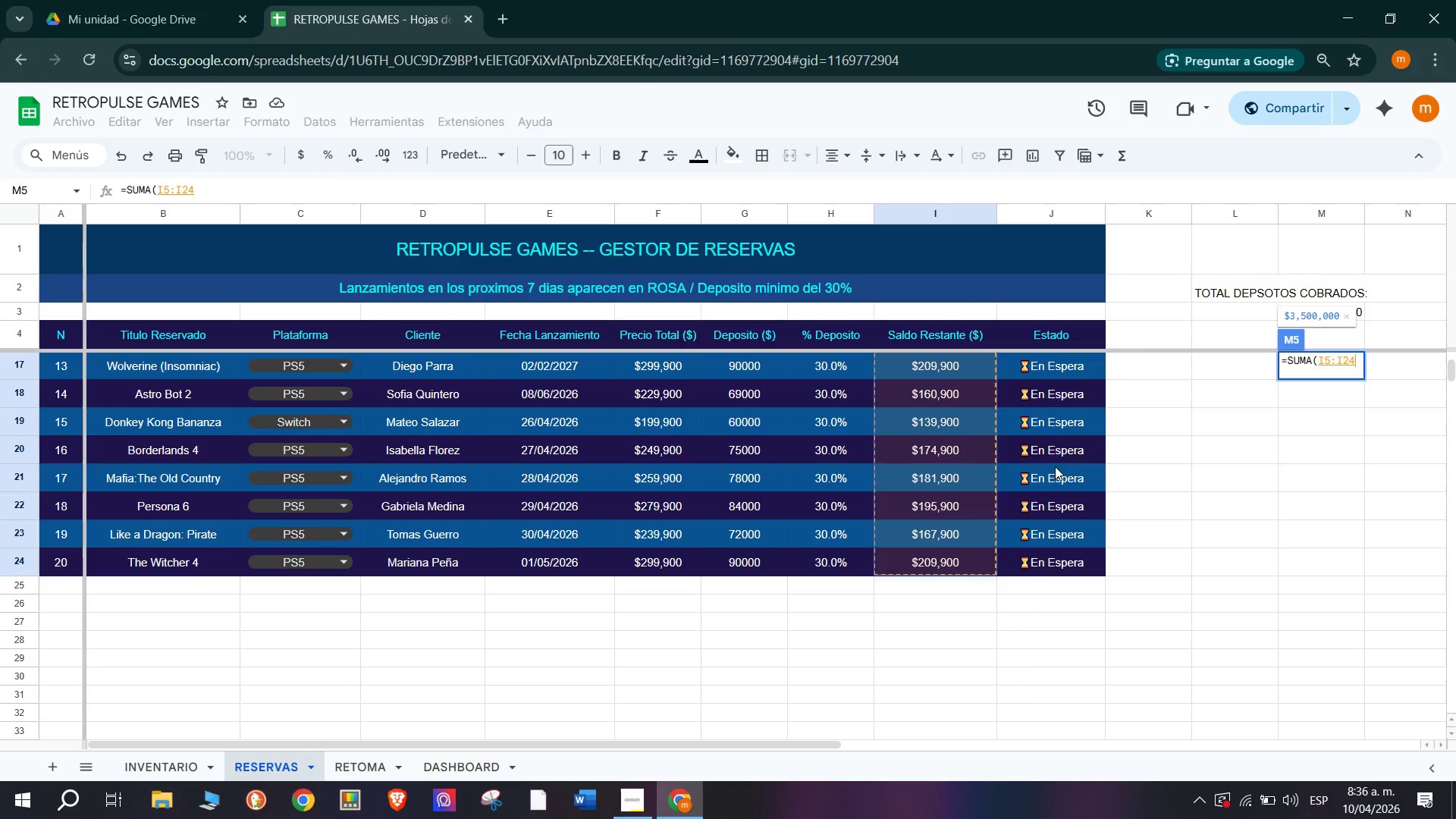 
wait(6.98)
 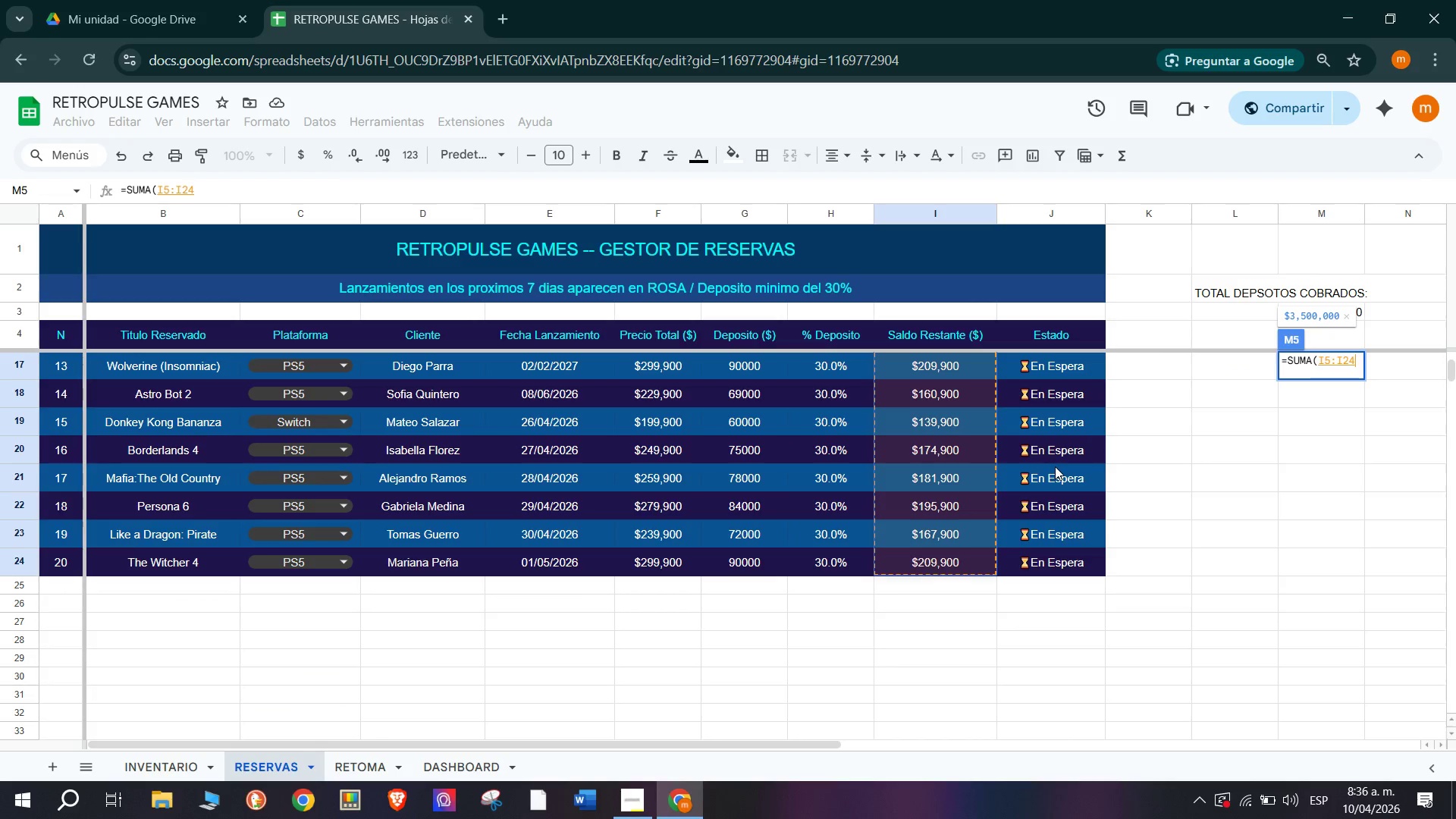 
scroll: coordinate [1297, 465], scroll_direction: up, amount: 3.0
 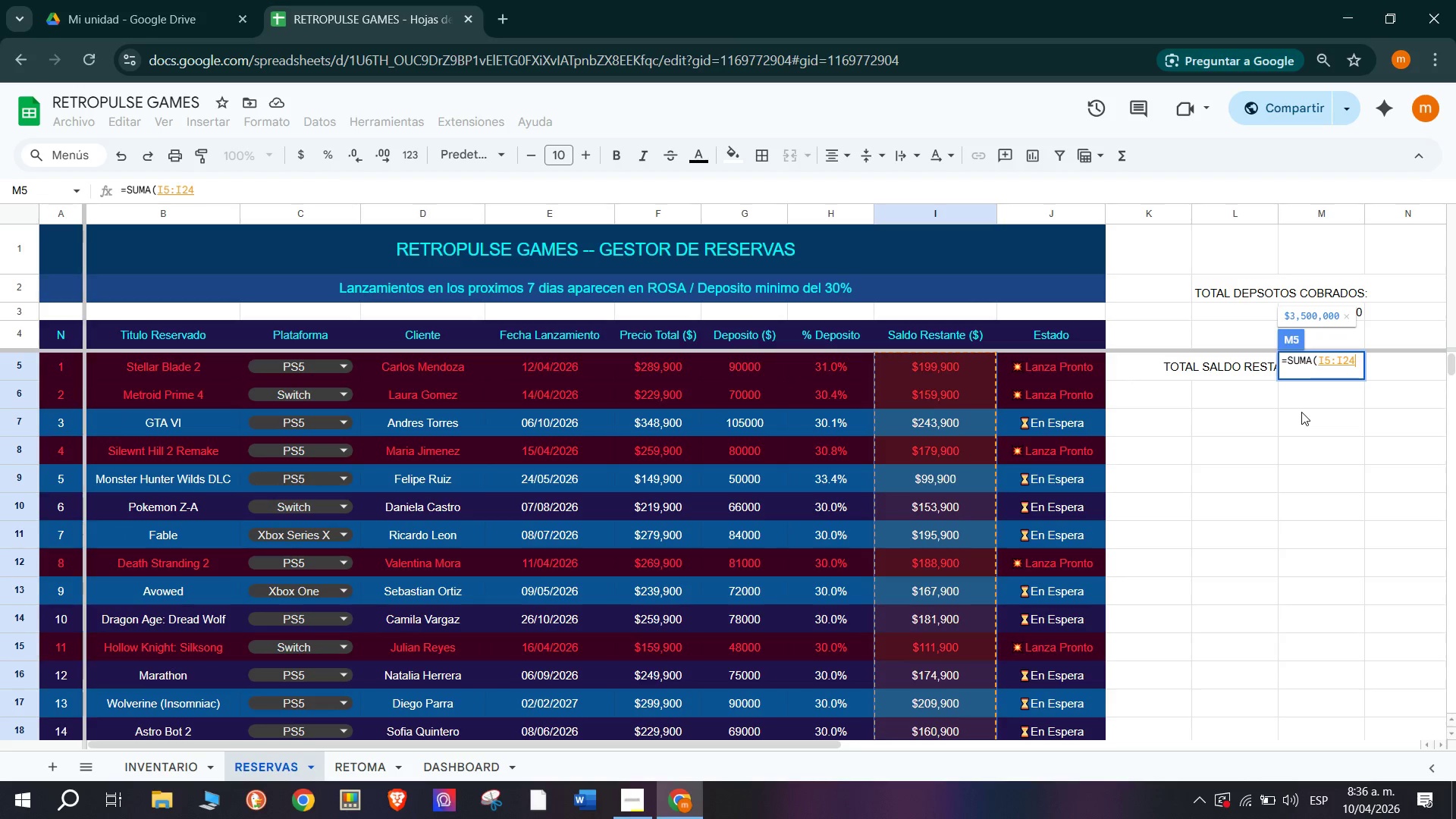 
key(Shift+9)
 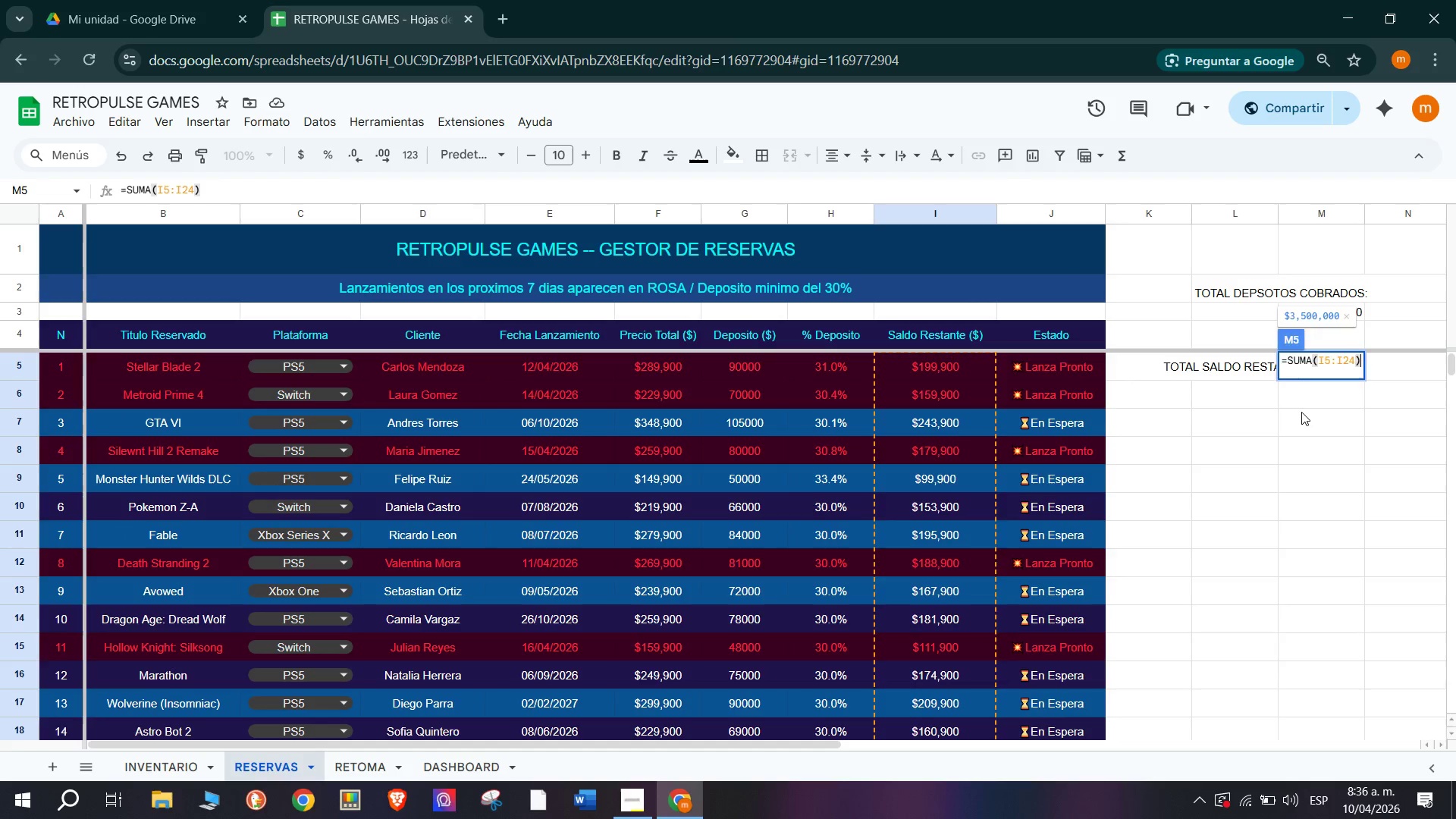 
key(Enter)
 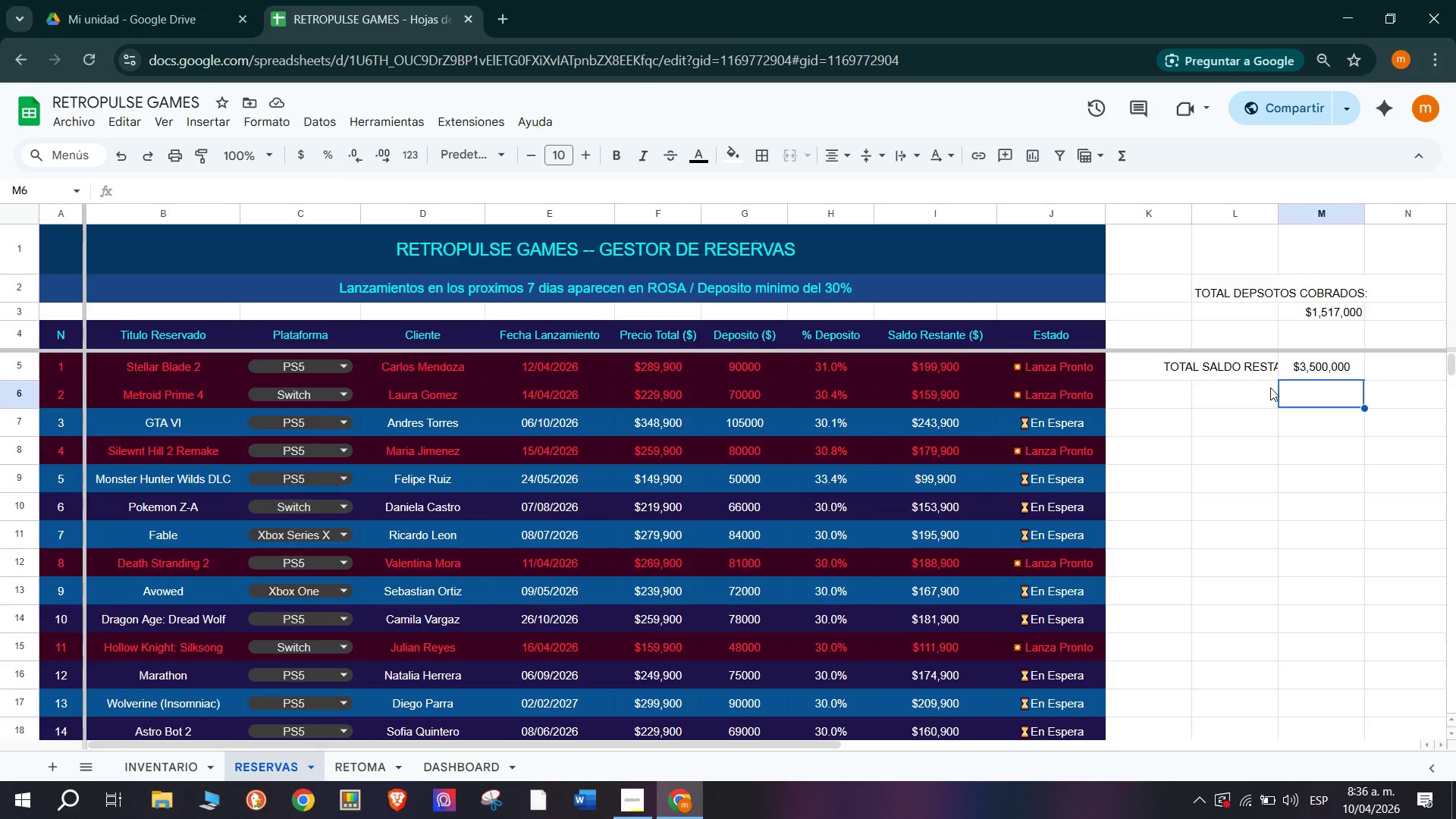 
wait(10.52)
 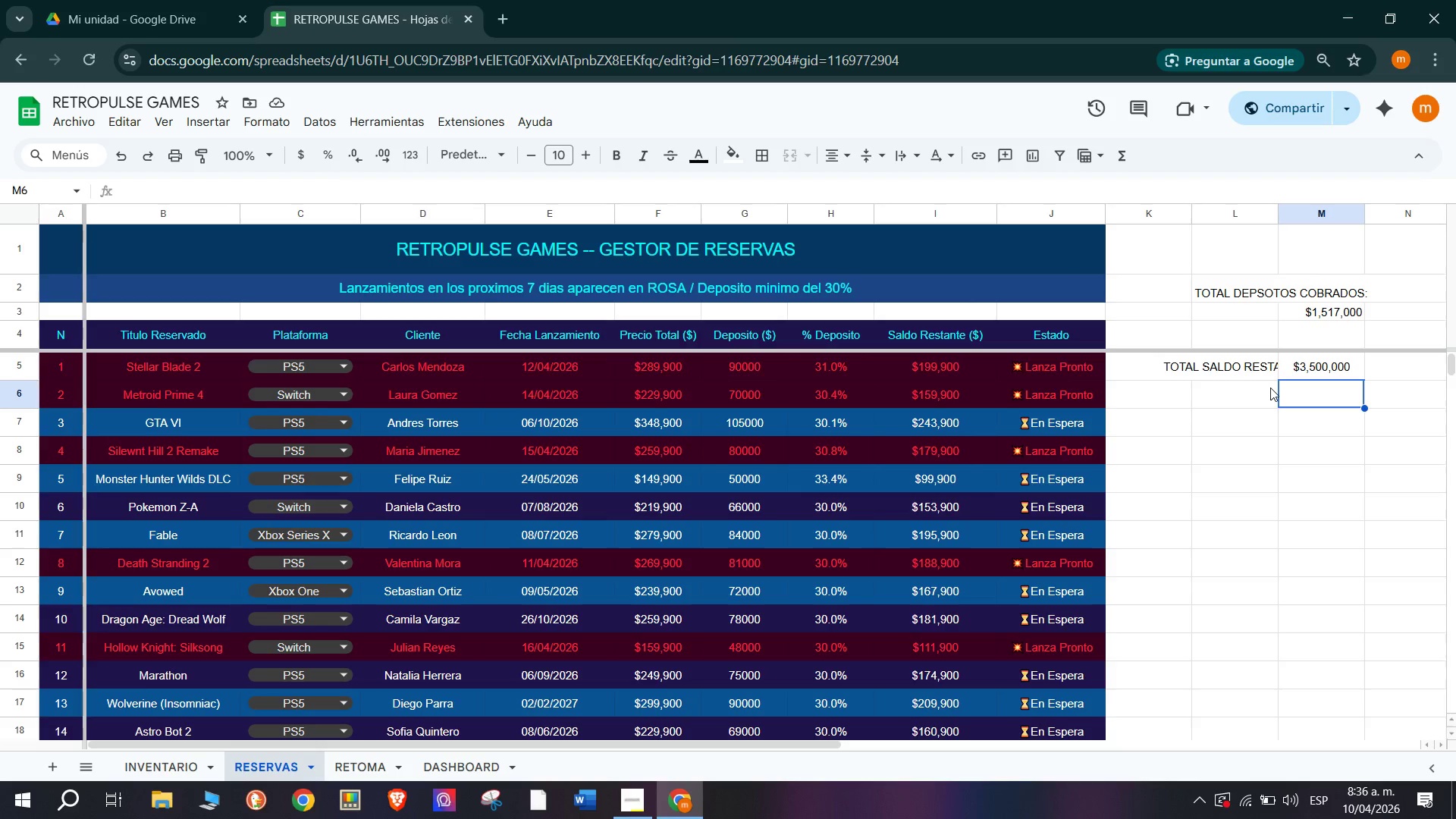 
left_click([1335, 366])
 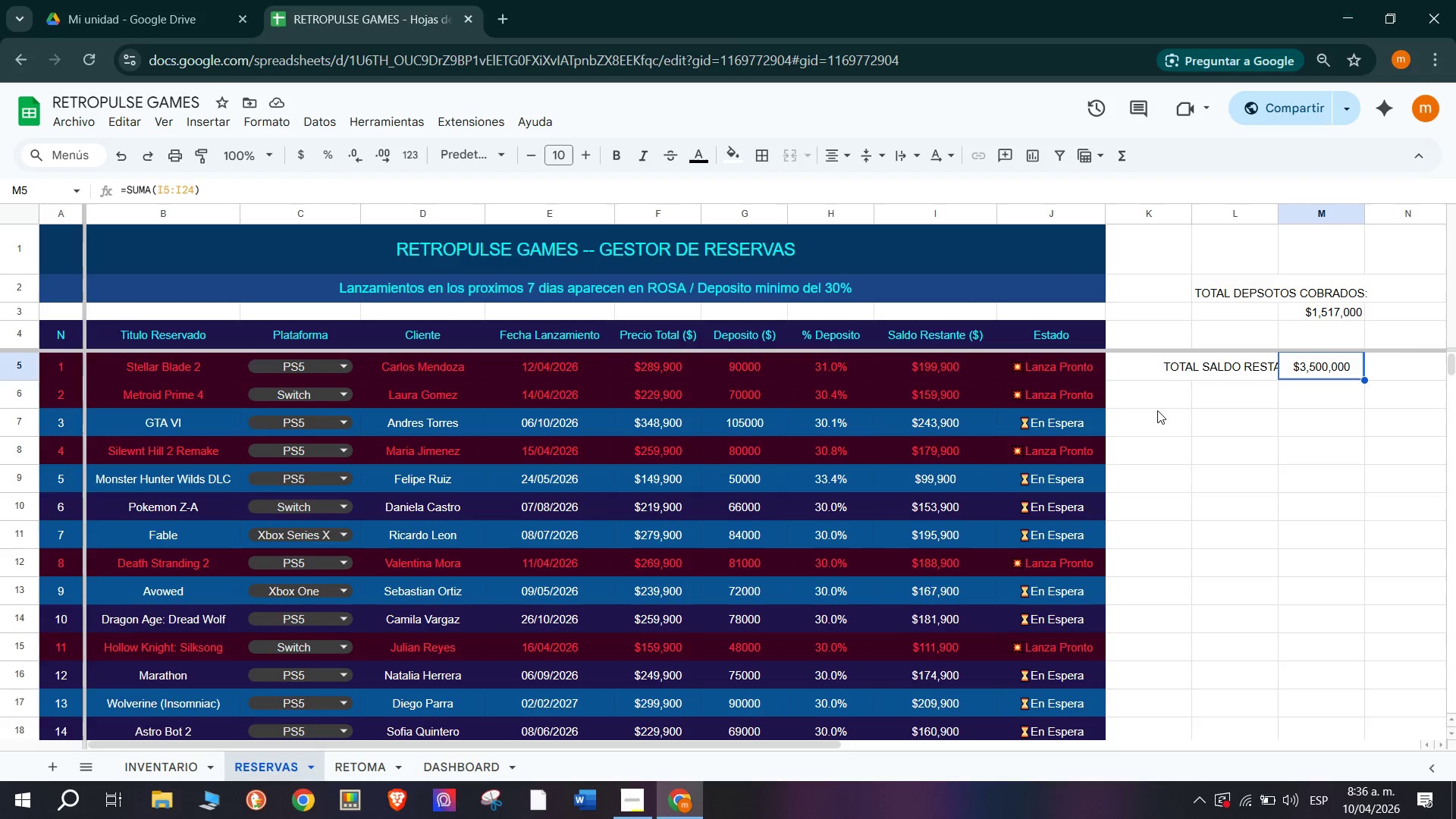 
wait(9.31)
 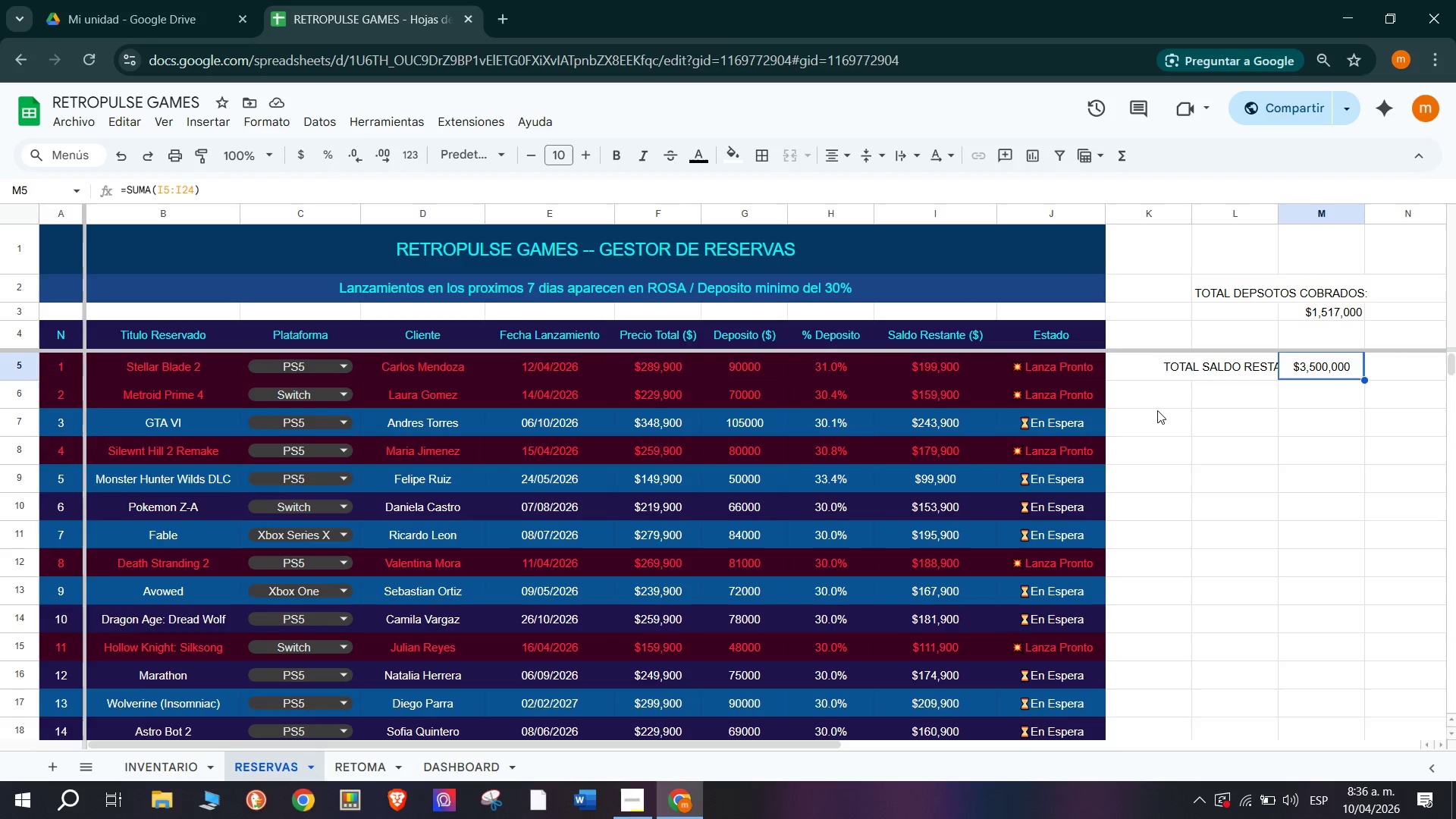 
left_click([648, 791])